 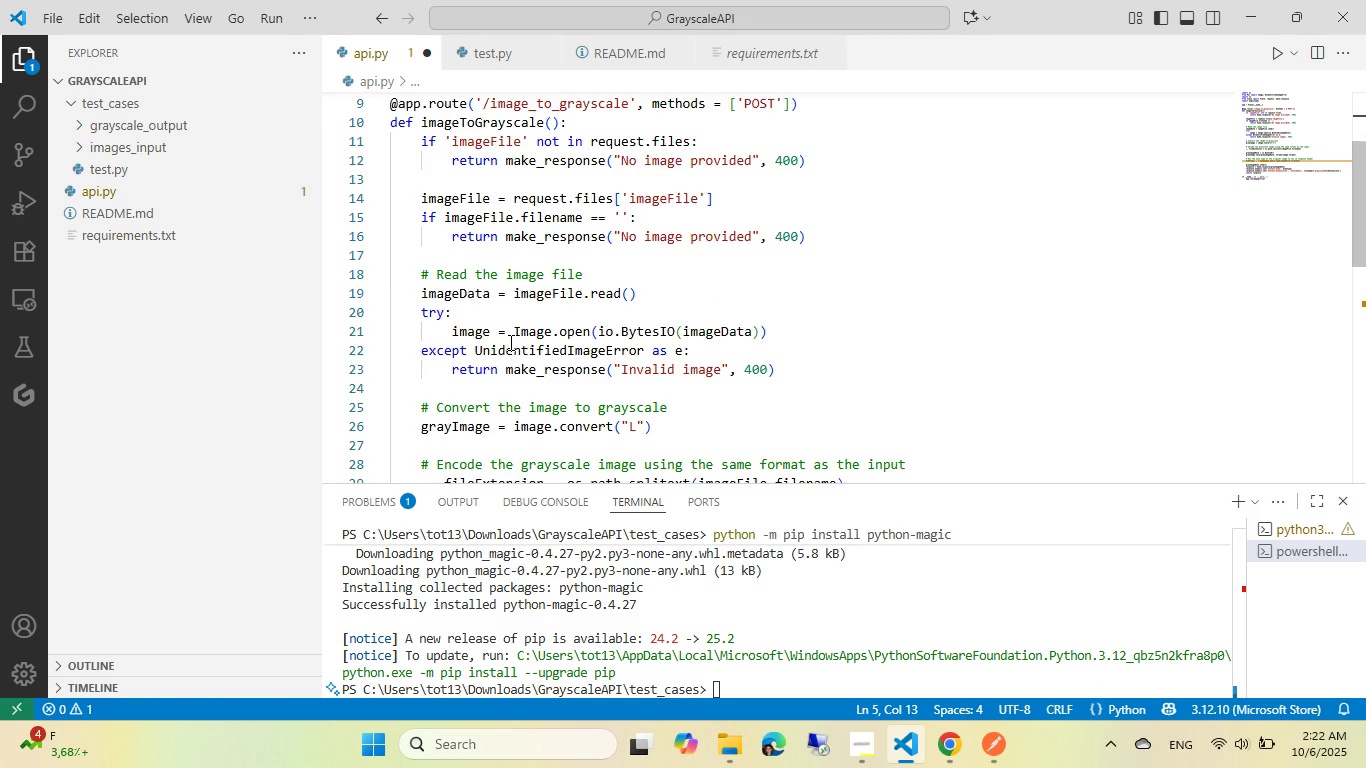 
scroll: coordinate [507, 342], scroll_direction: down, amount: 5.0
 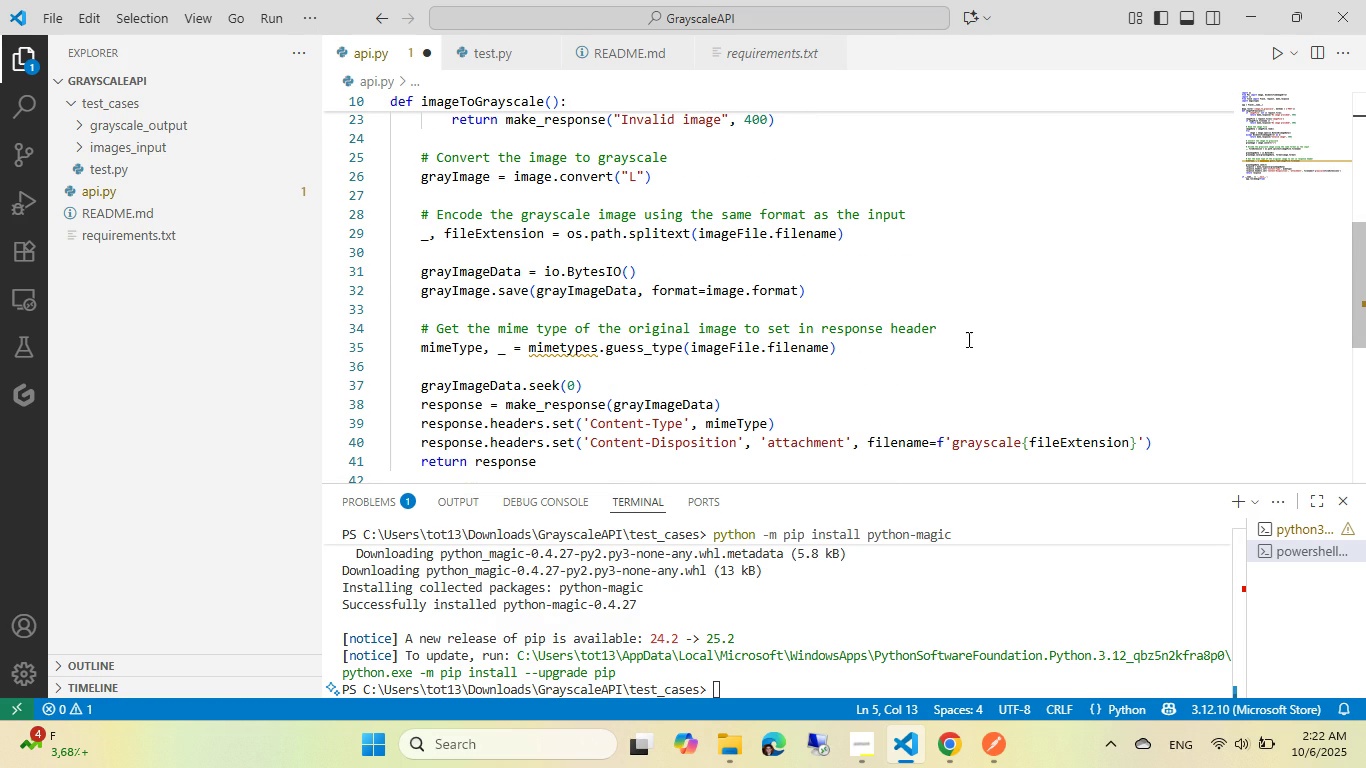 
left_click([973, 326])
 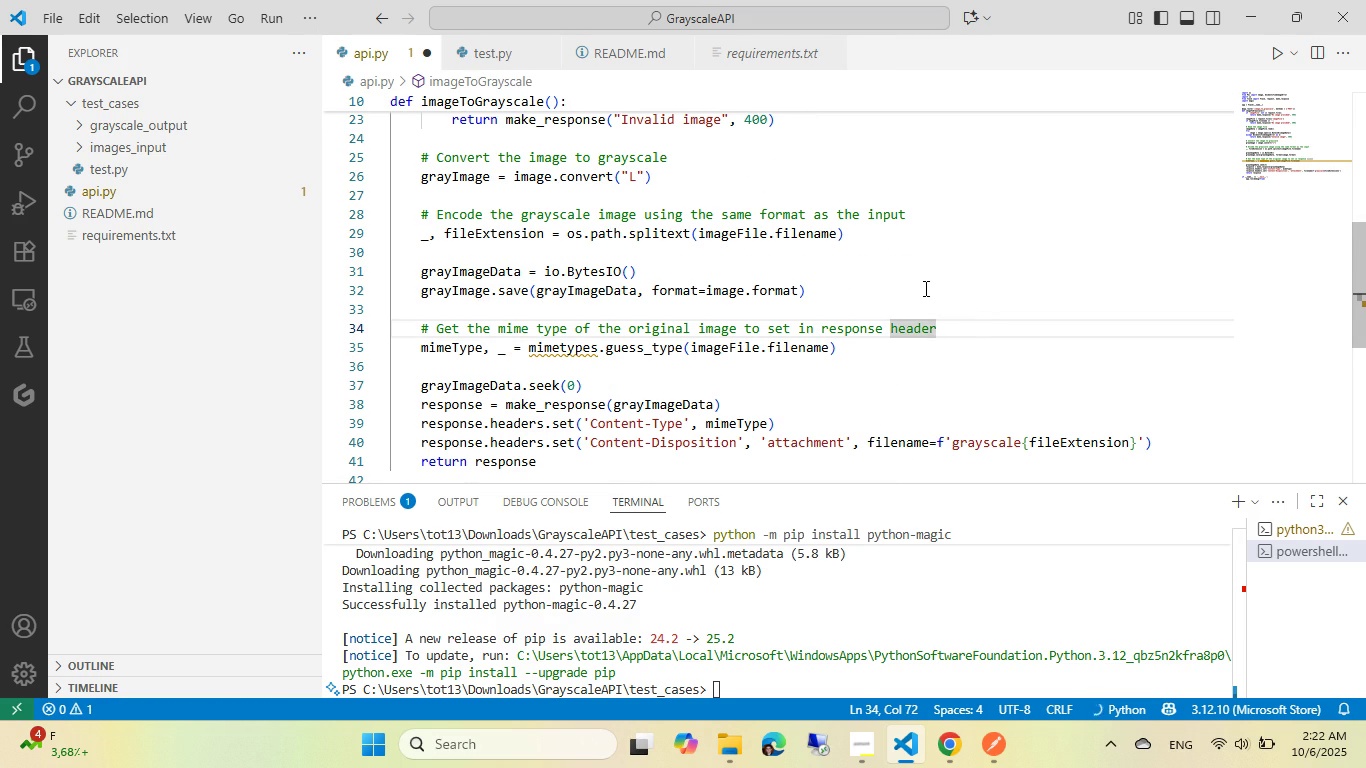 
key(NumpadEnter)
type(maic = MAg)
key(Tab)
type(9)
 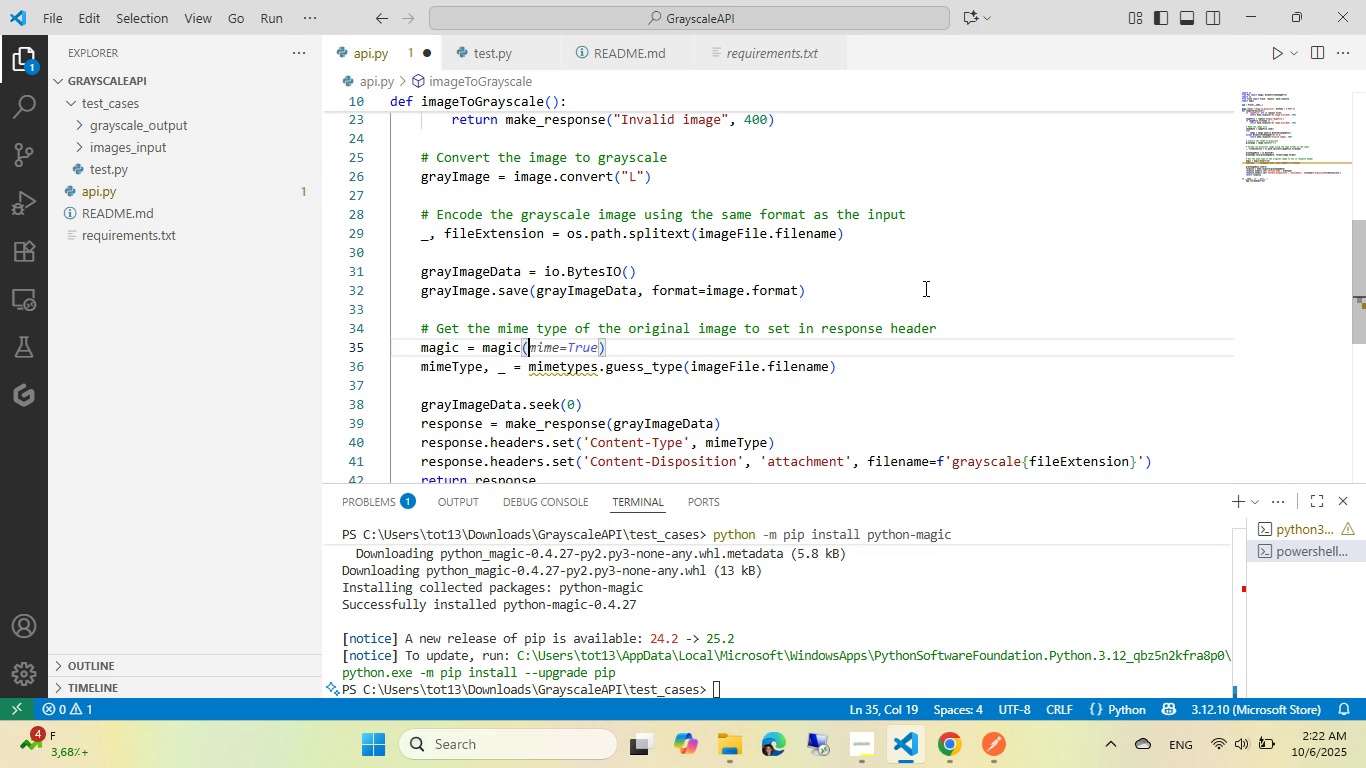 
key(Shift+ArrowLeft)
 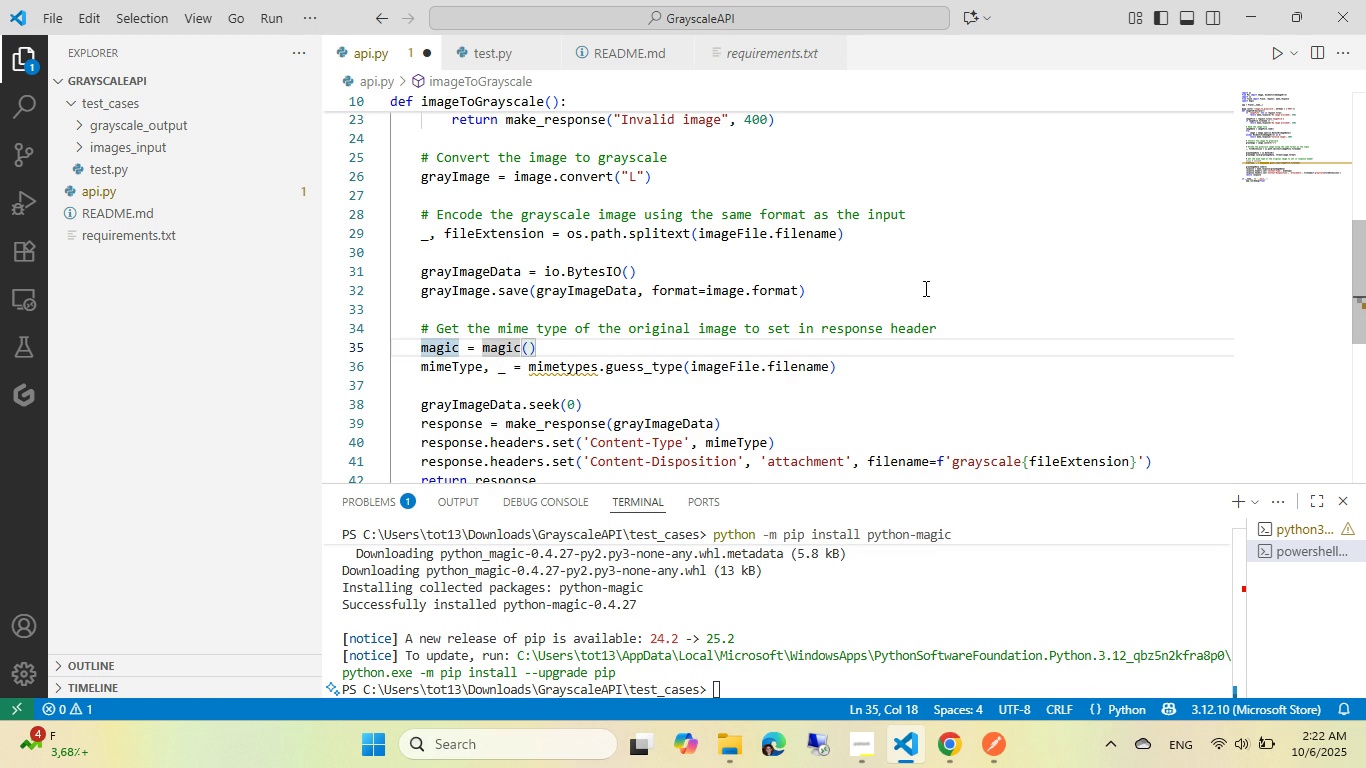 
key(ArrowDown)